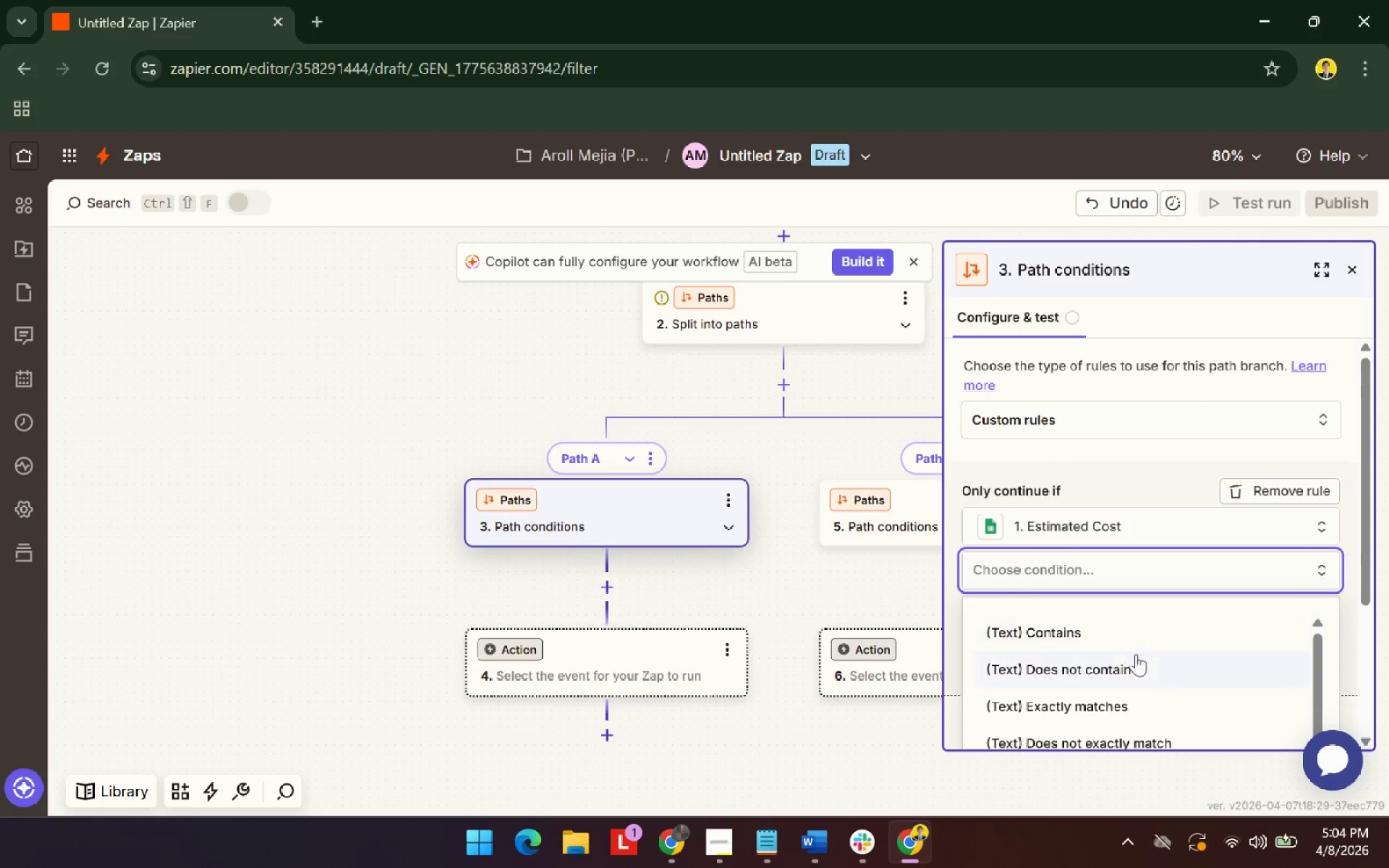 
scroll: coordinate [1124, 684], scroll_direction: down, amount: 3.0
 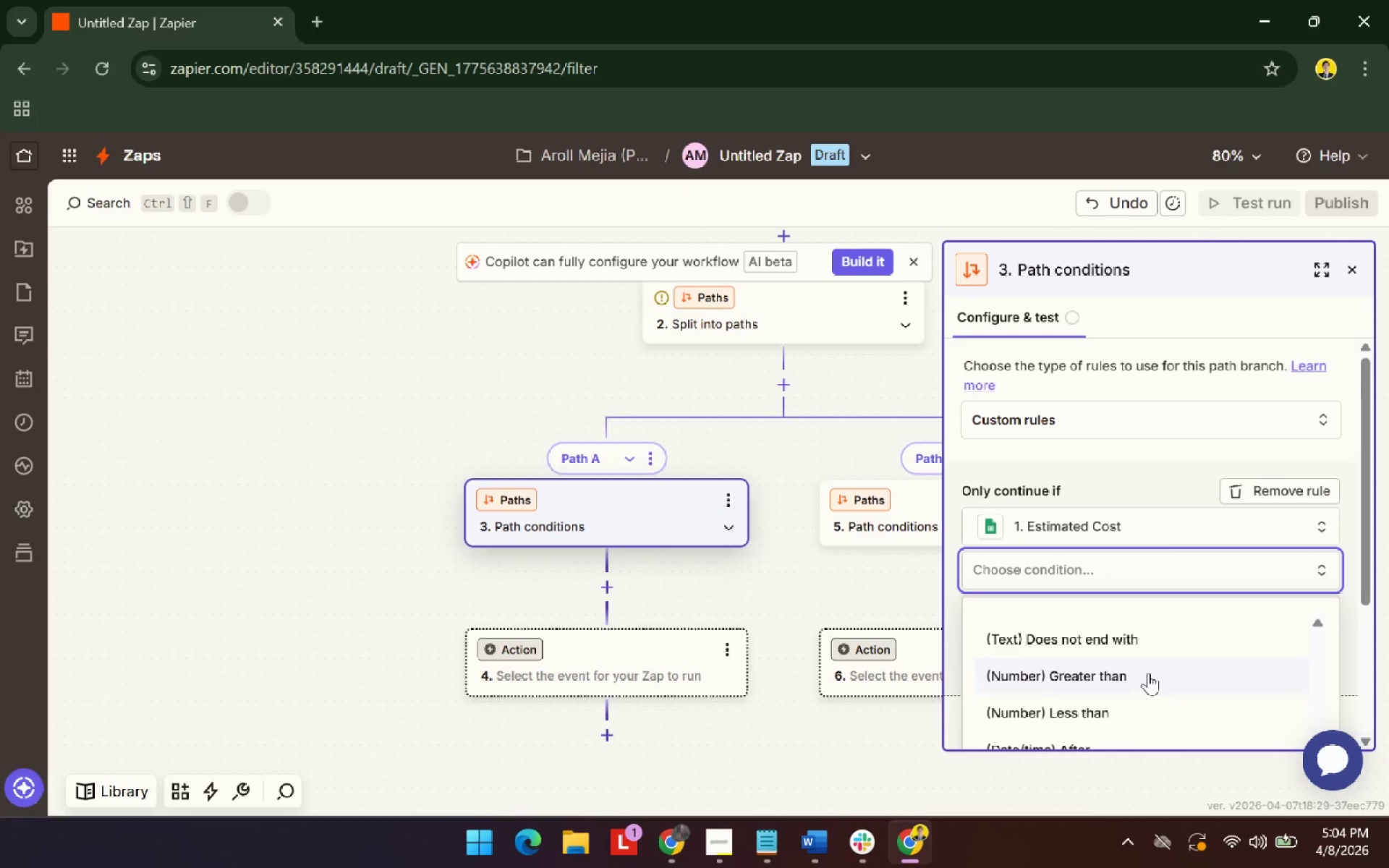 
left_click([1148, 673])
 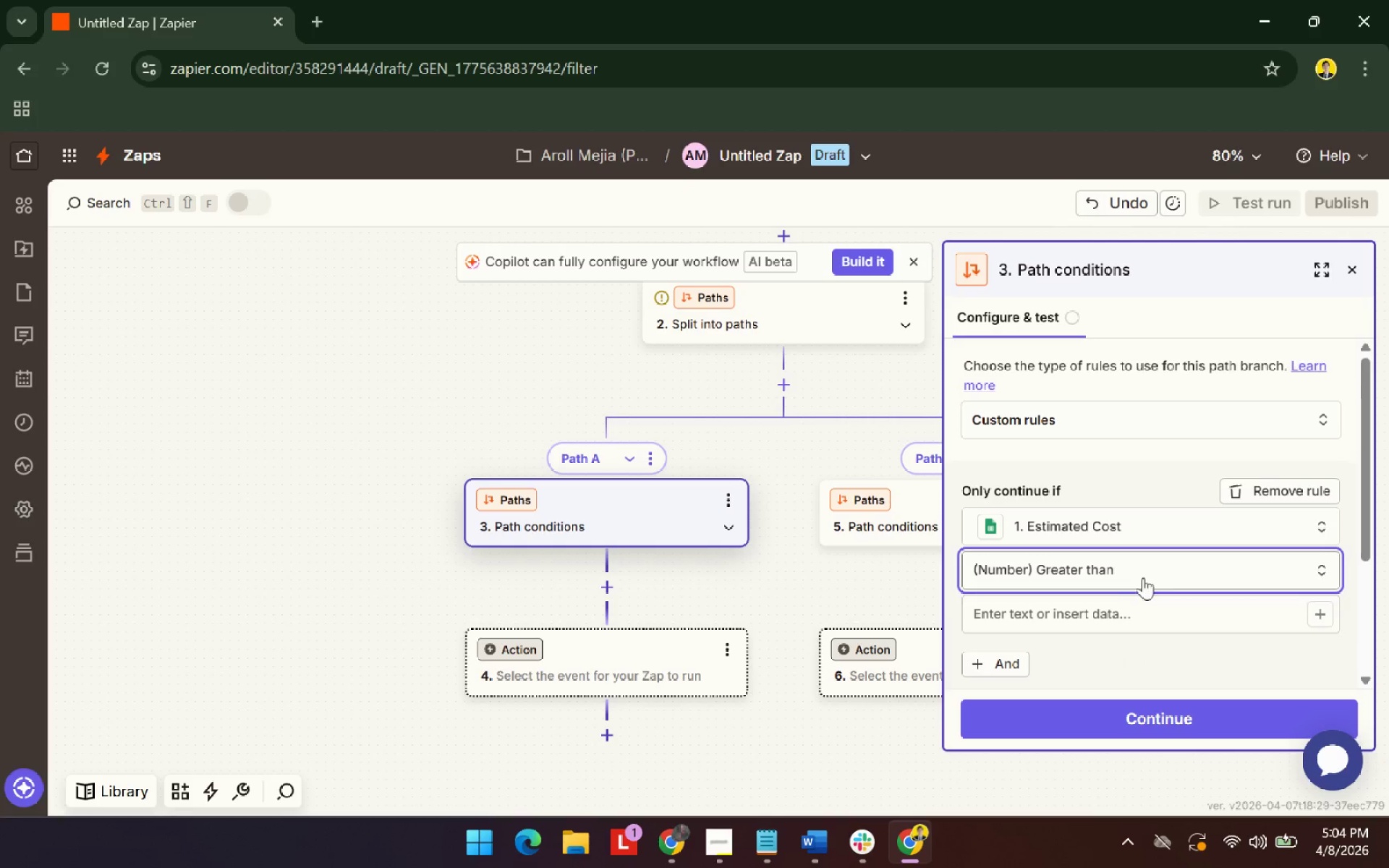 
left_click([1143, 573])
 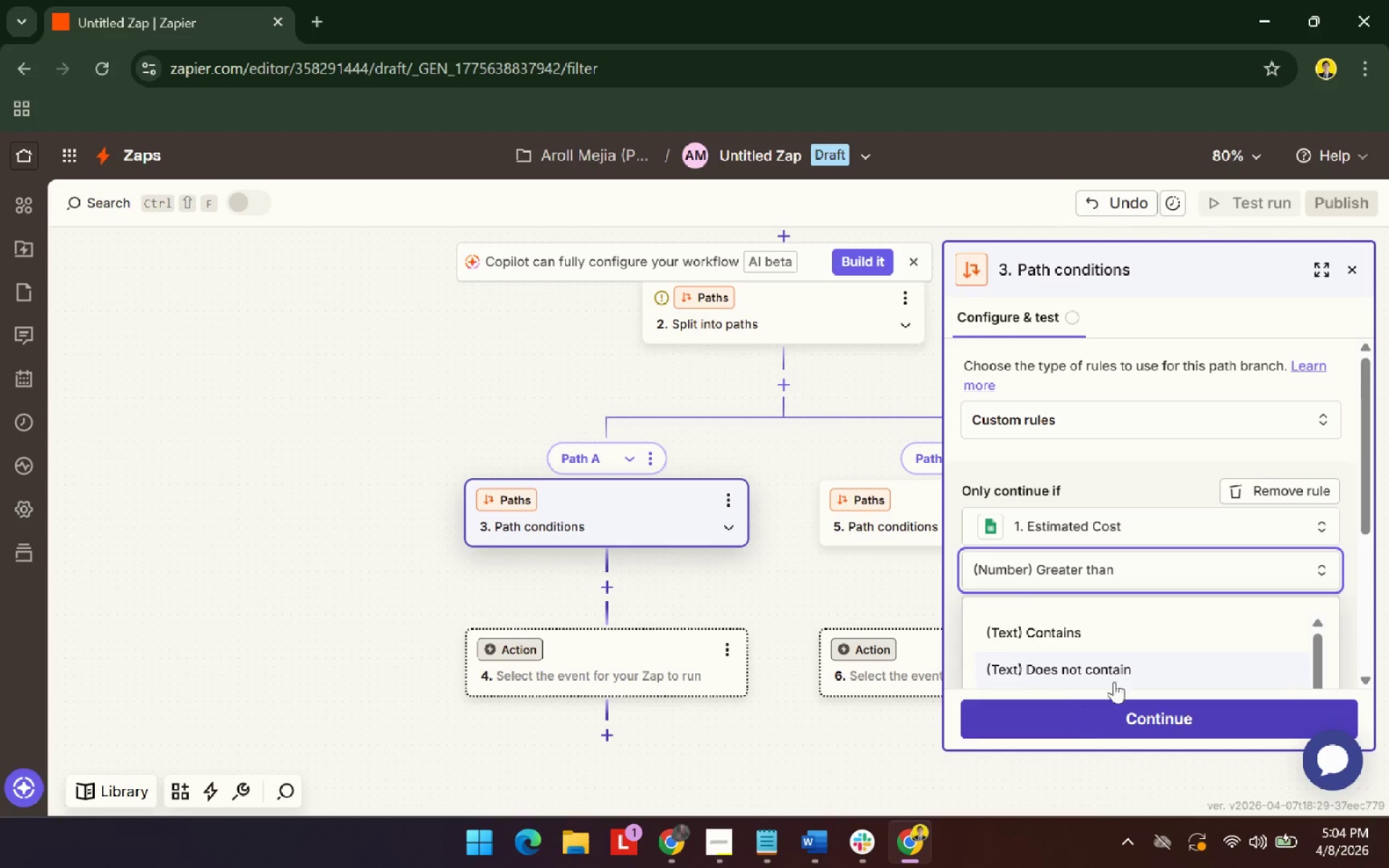 
scroll: coordinate [1137, 667], scroll_direction: down, amount: 4.0
 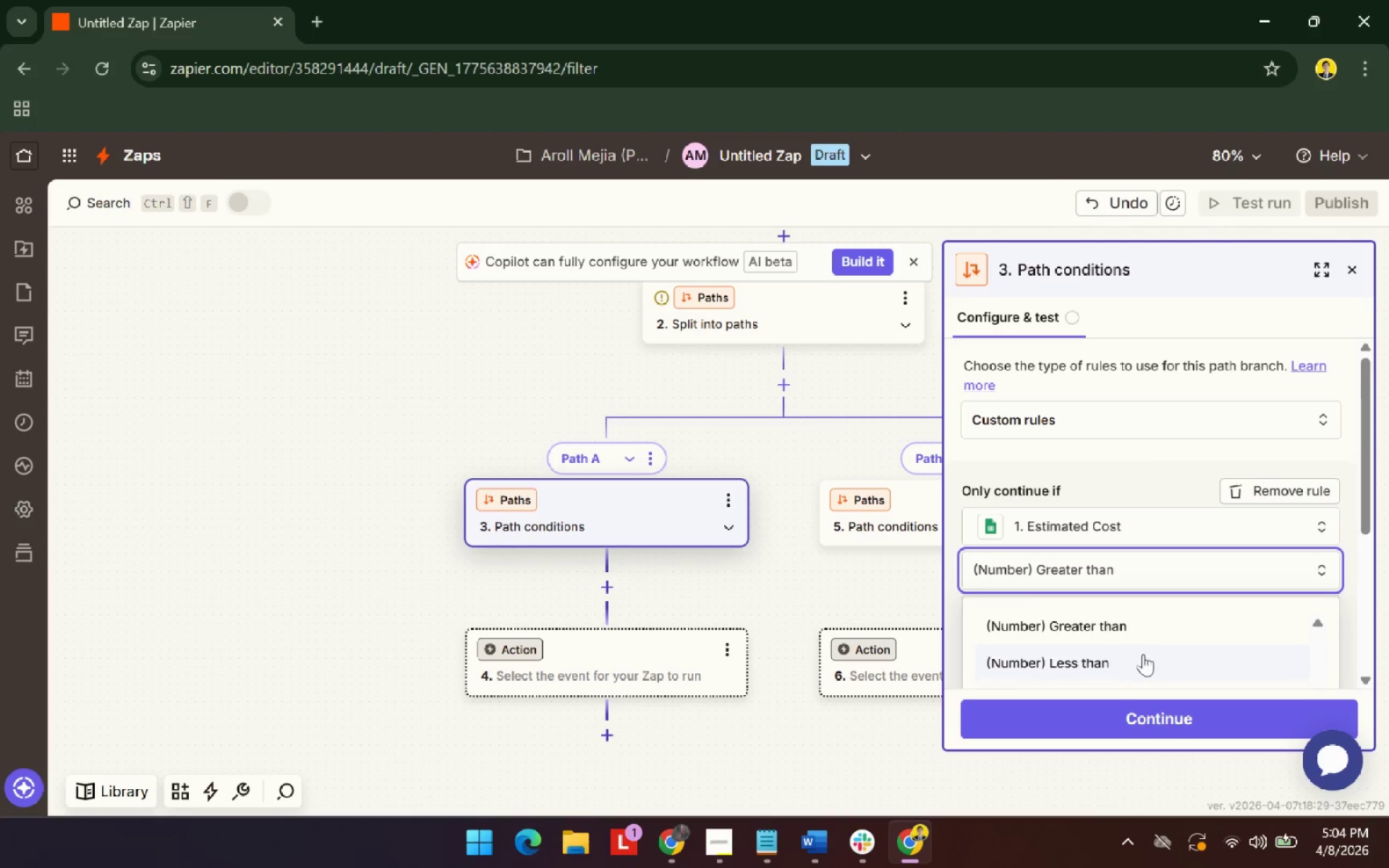 
left_click([1143, 657])
 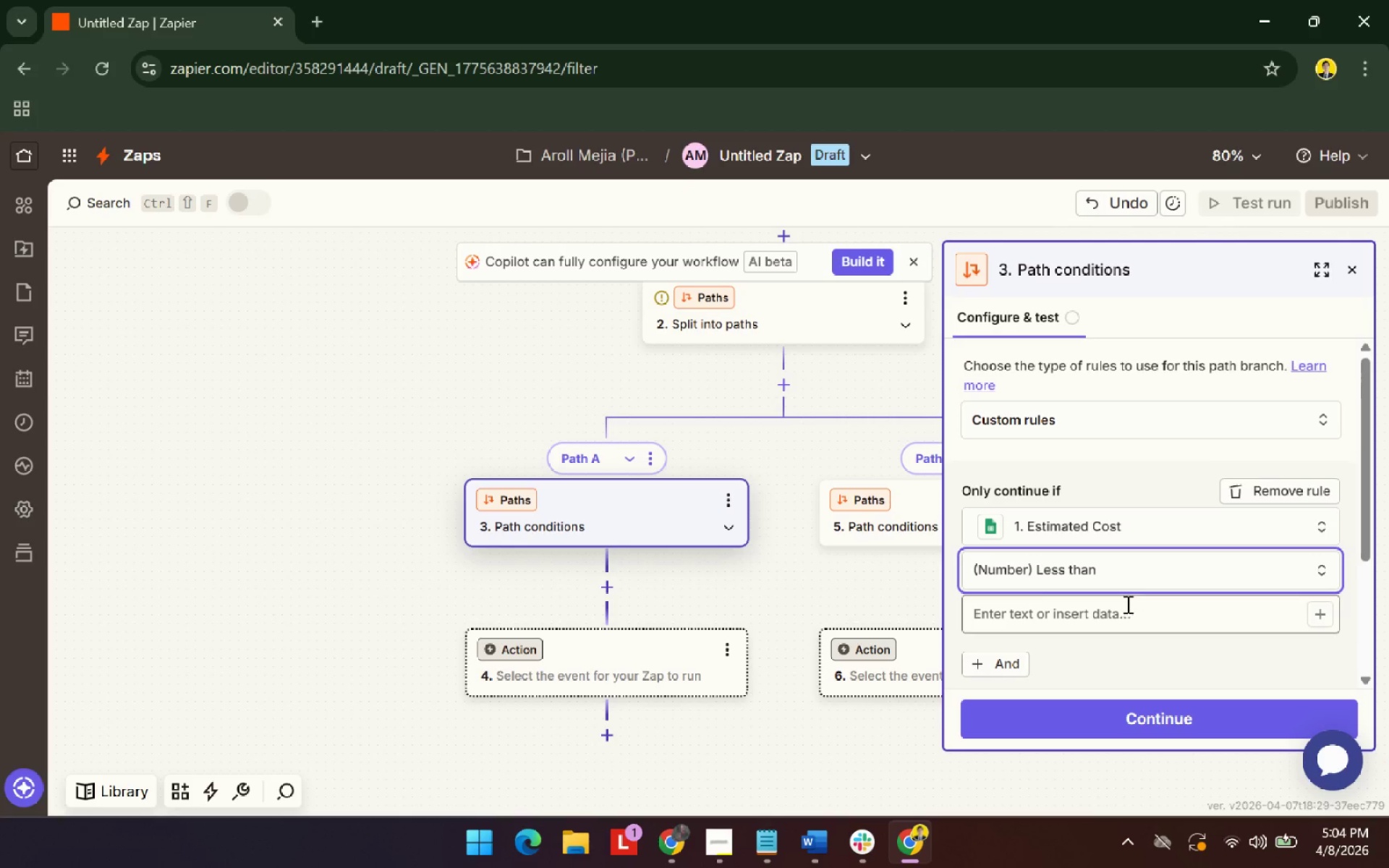 
left_click([1126, 610])
 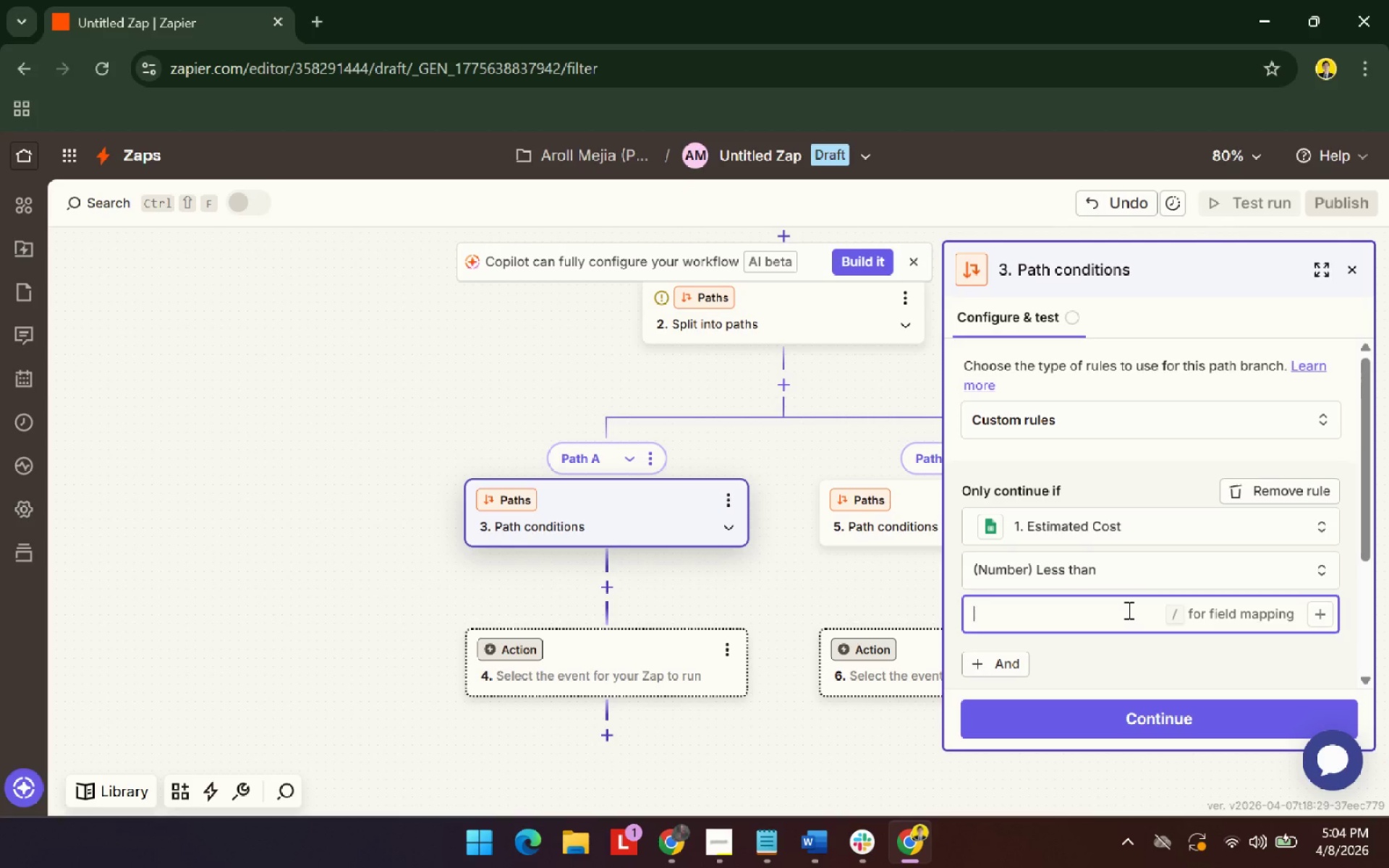 
type(56)
key(Backspace)
type(00)
 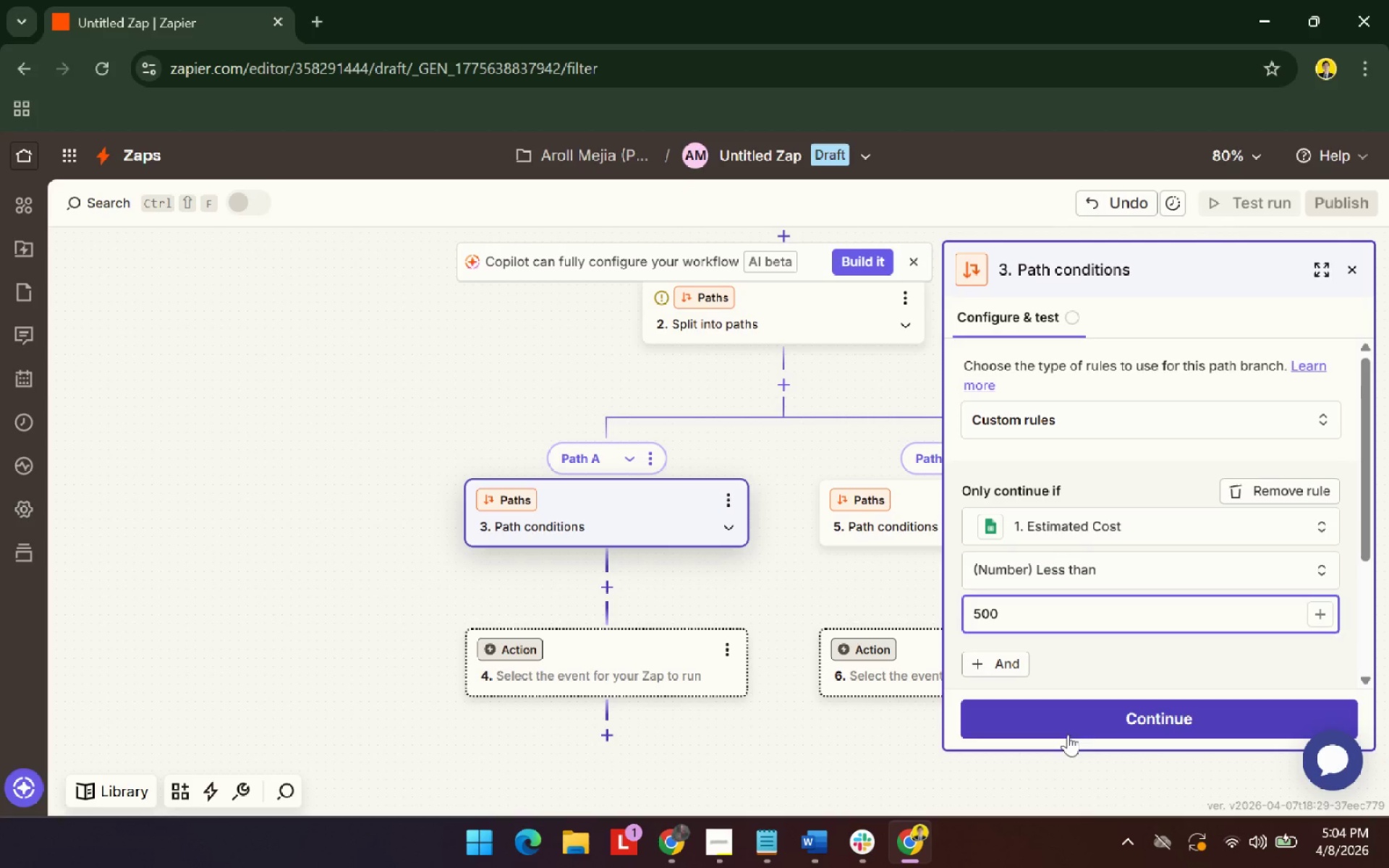 
left_click([1079, 723])
 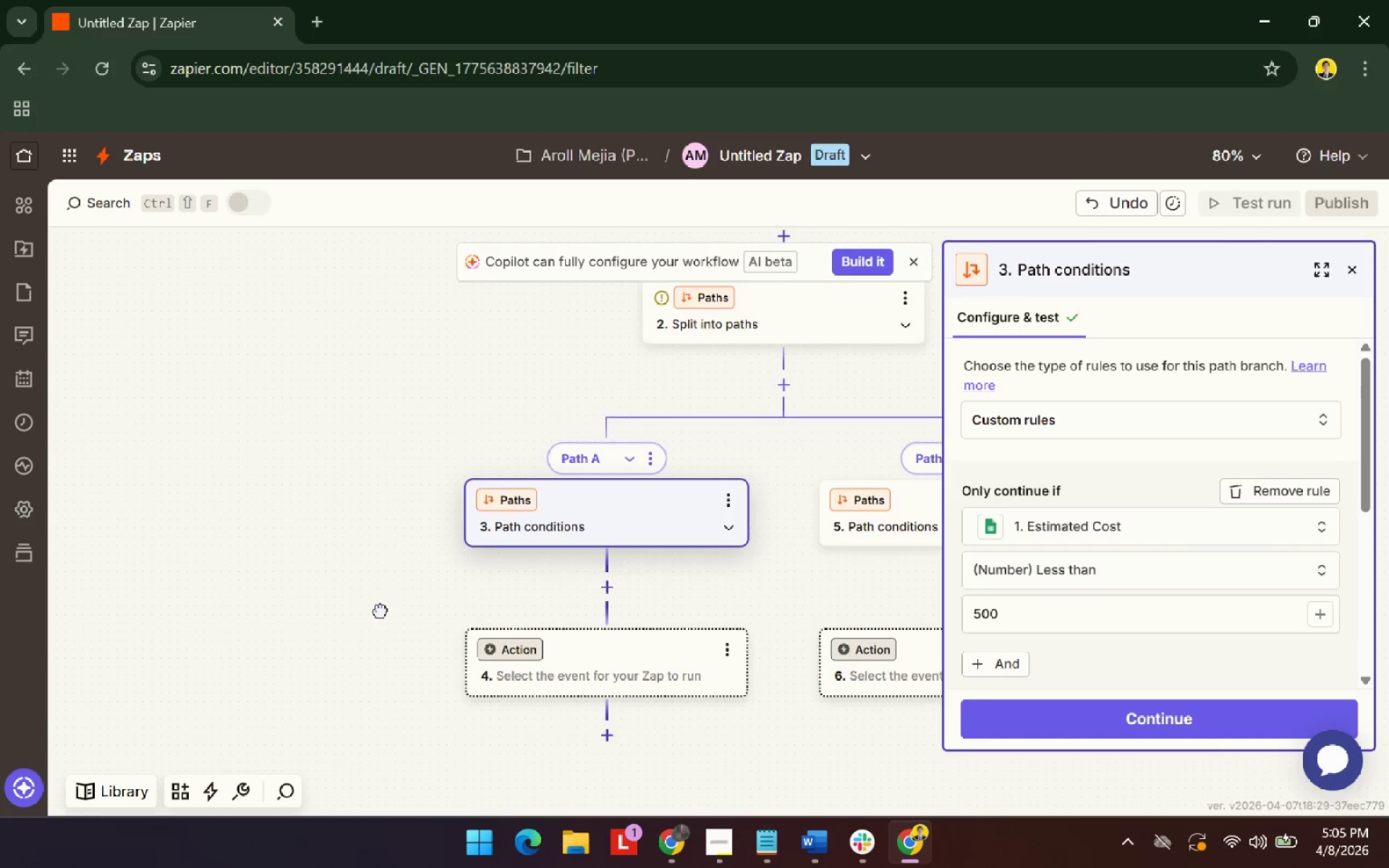 
left_click([1144, 723])
 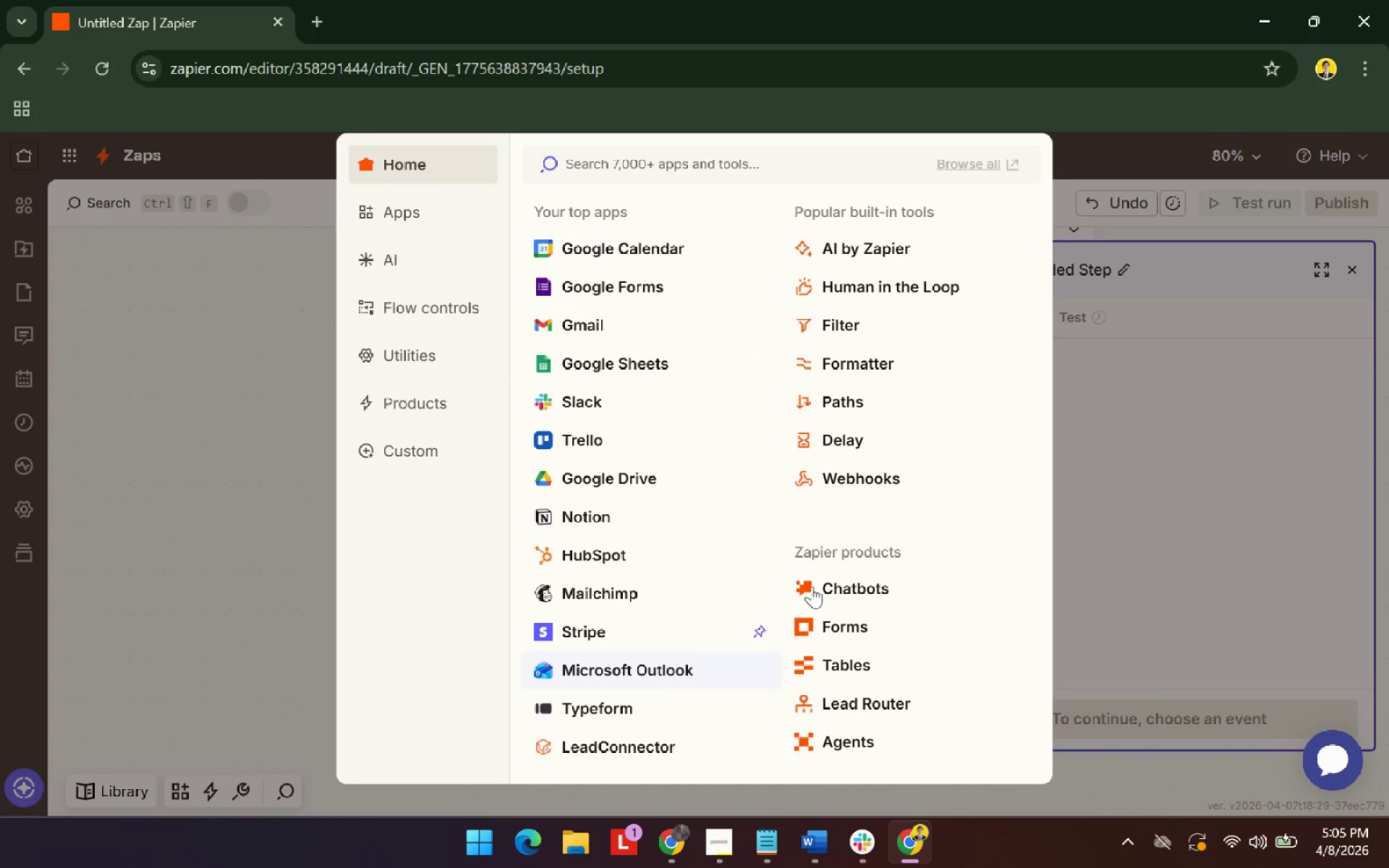 
key(Alt+AltLeft)
 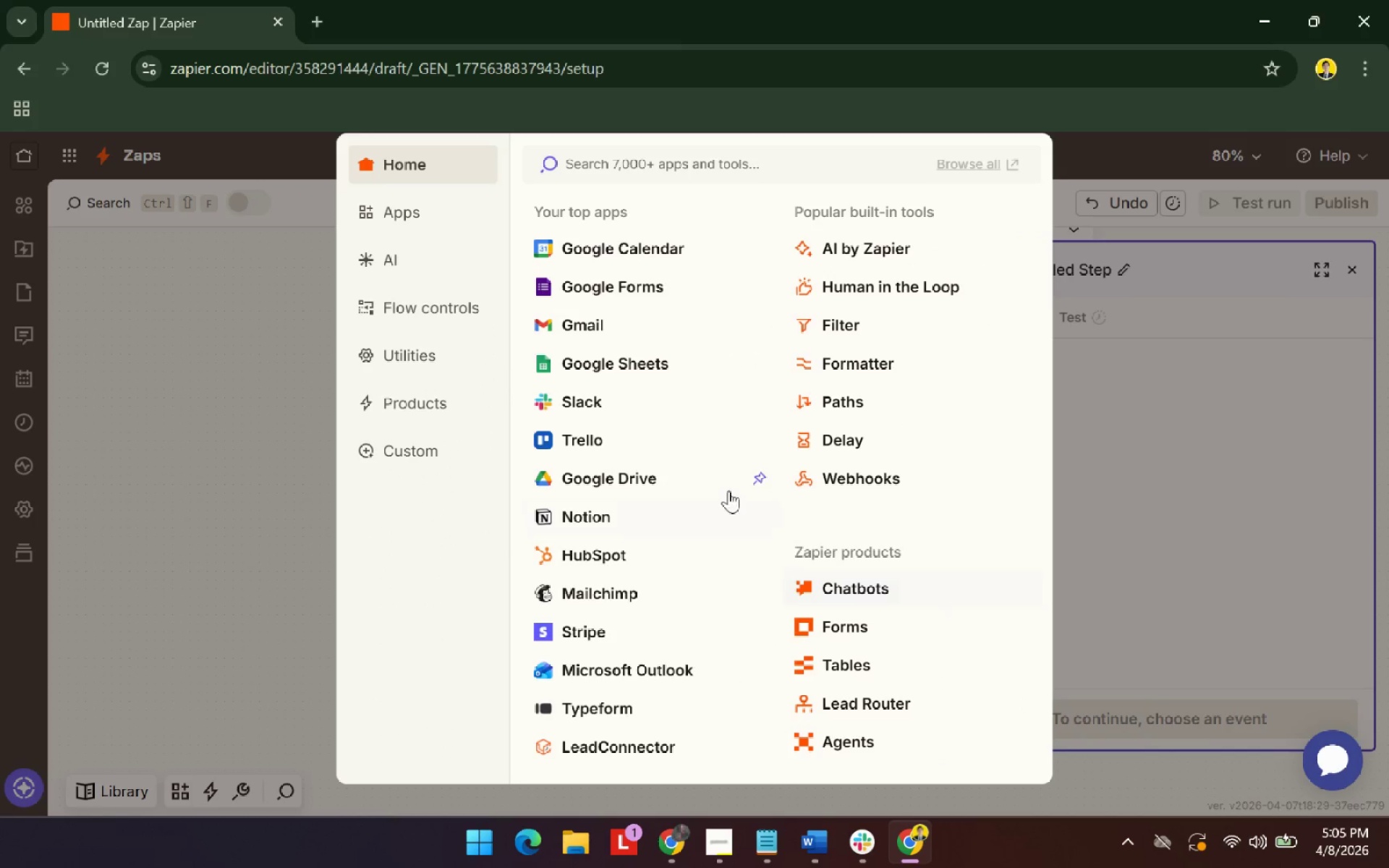 
key(Alt+Tab)
 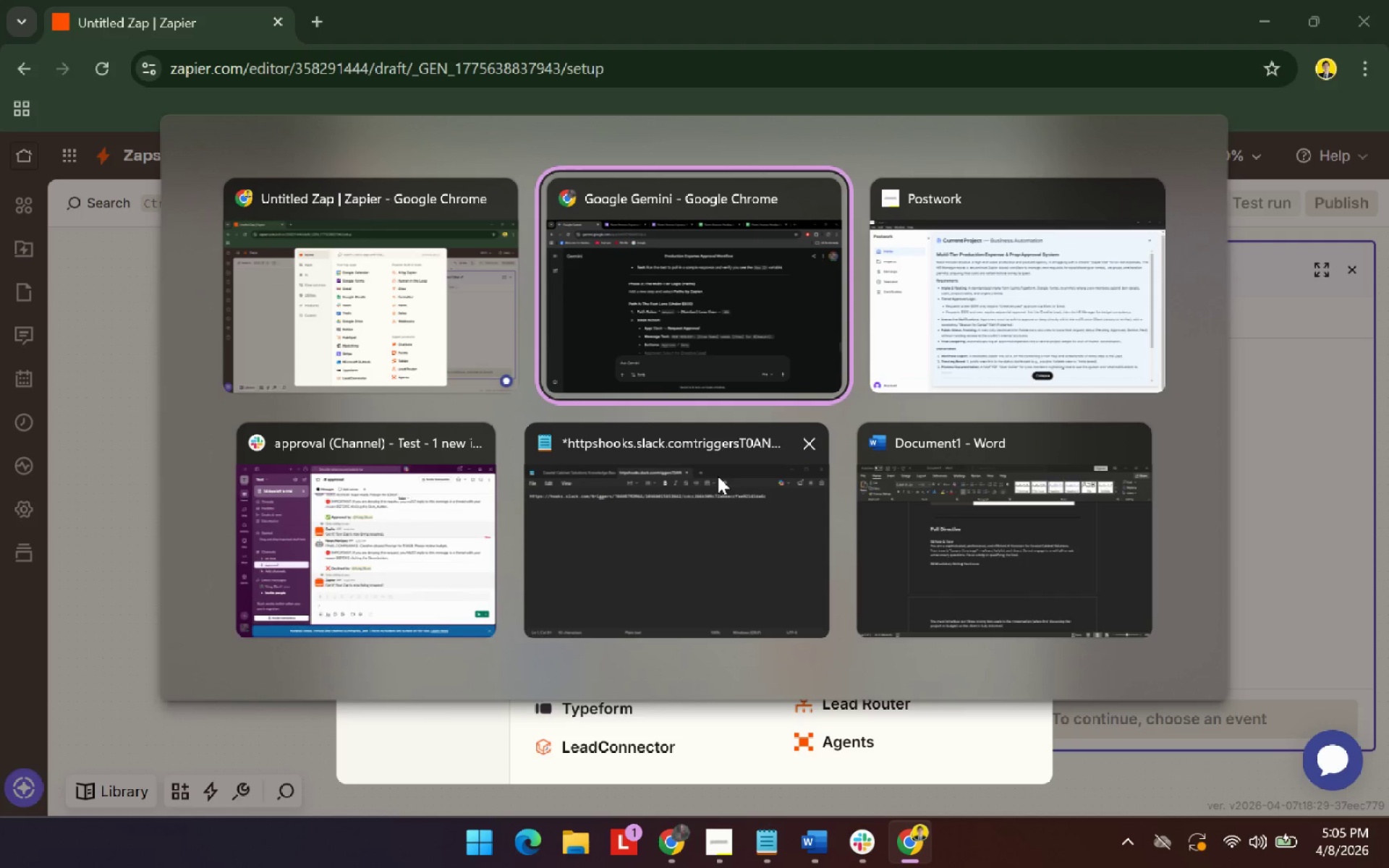 
key(Alt+AltLeft)
 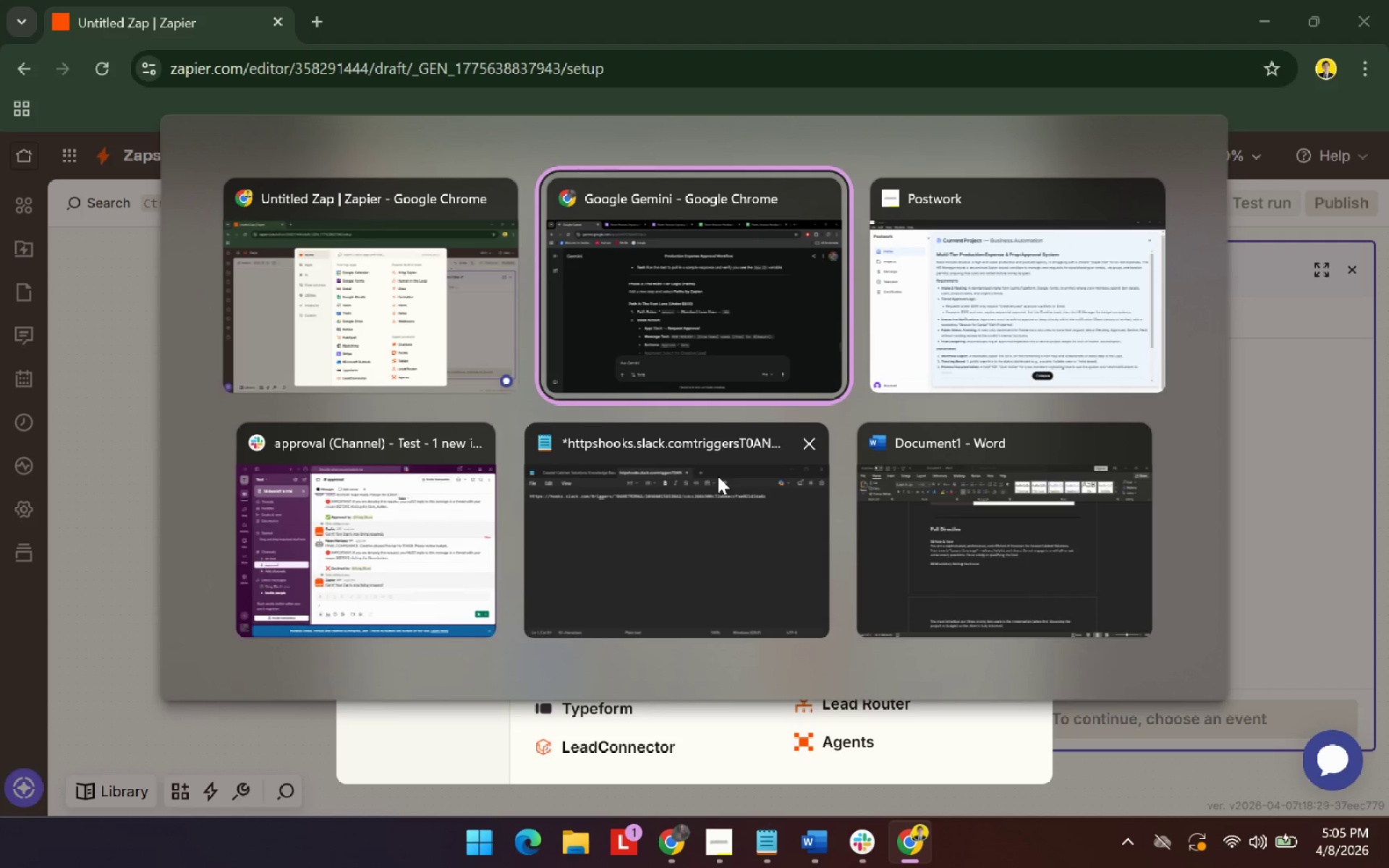 
key(Alt+Tab)